 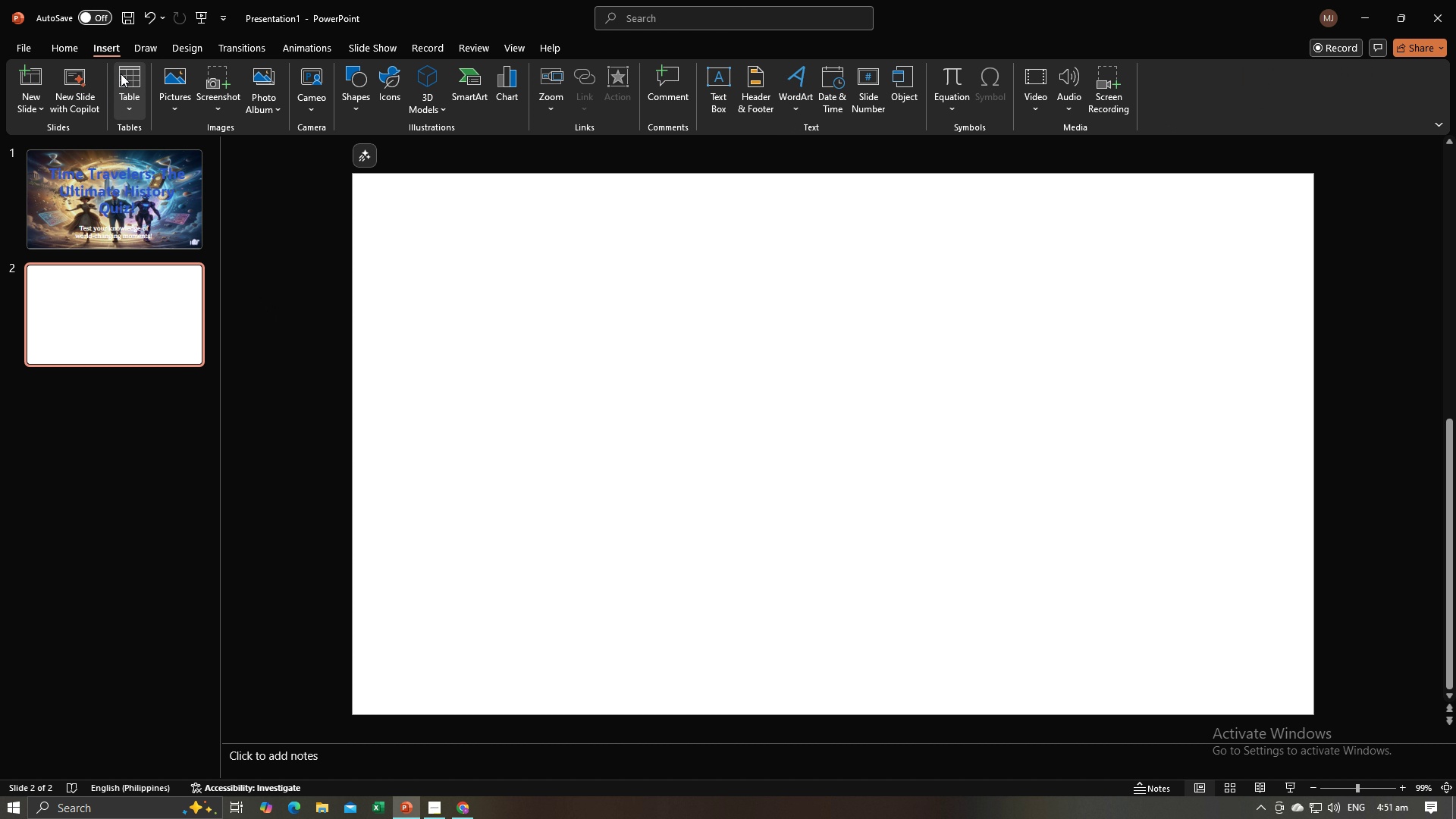 
left_click([171, 88])
 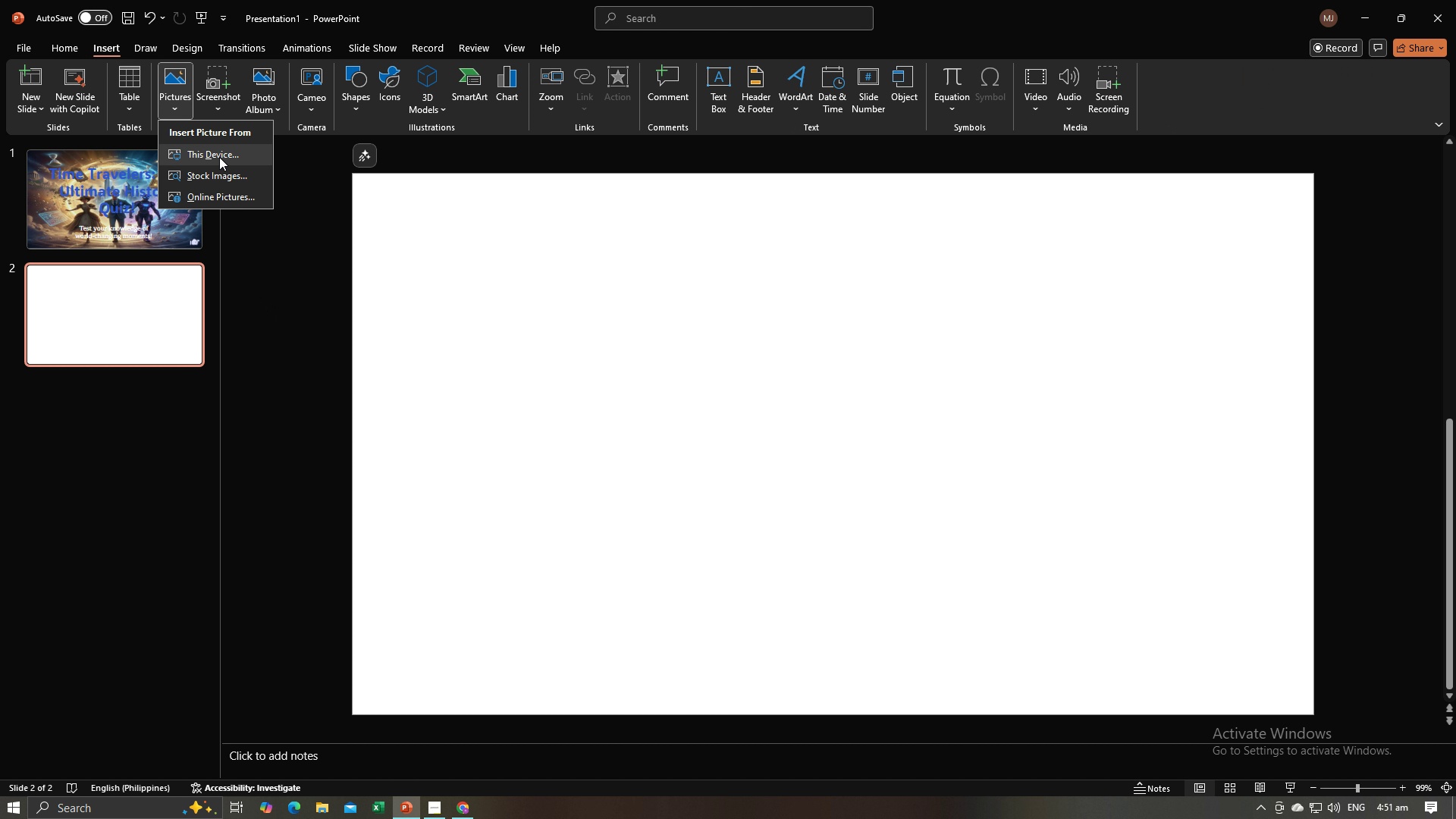 
left_click([219, 157])
 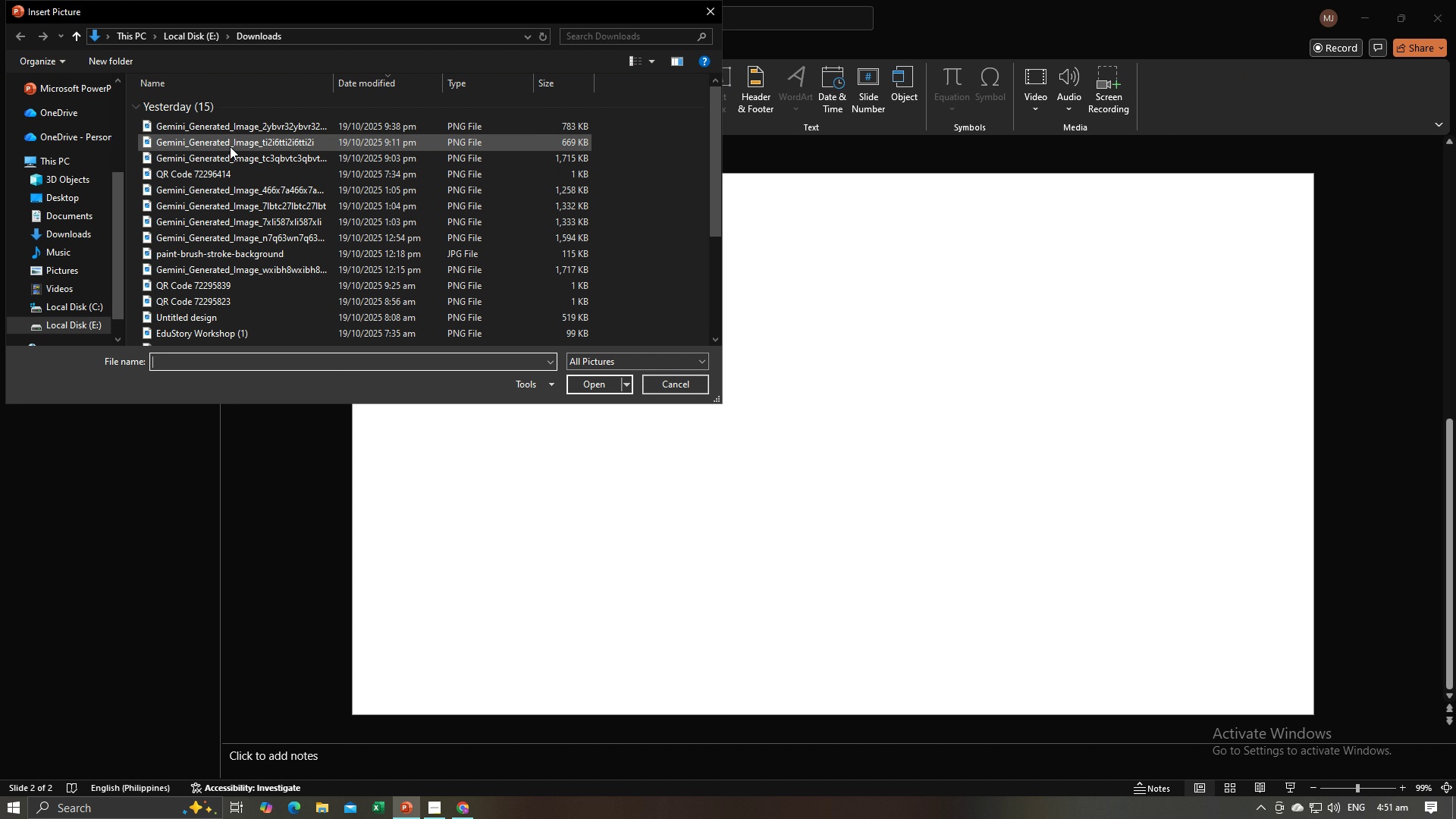 
left_click([232, 140])
 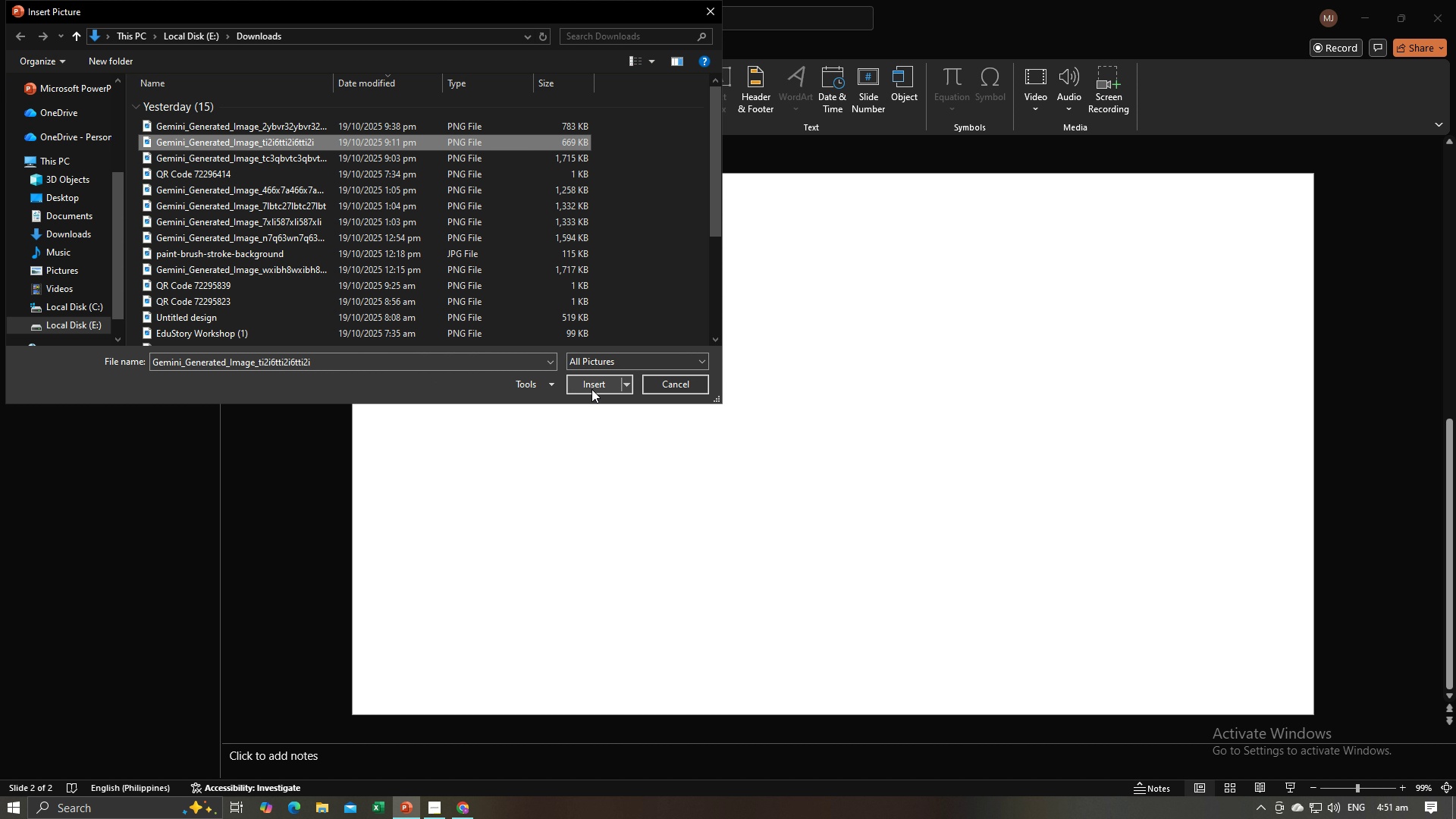 
left_click([592, 388])
 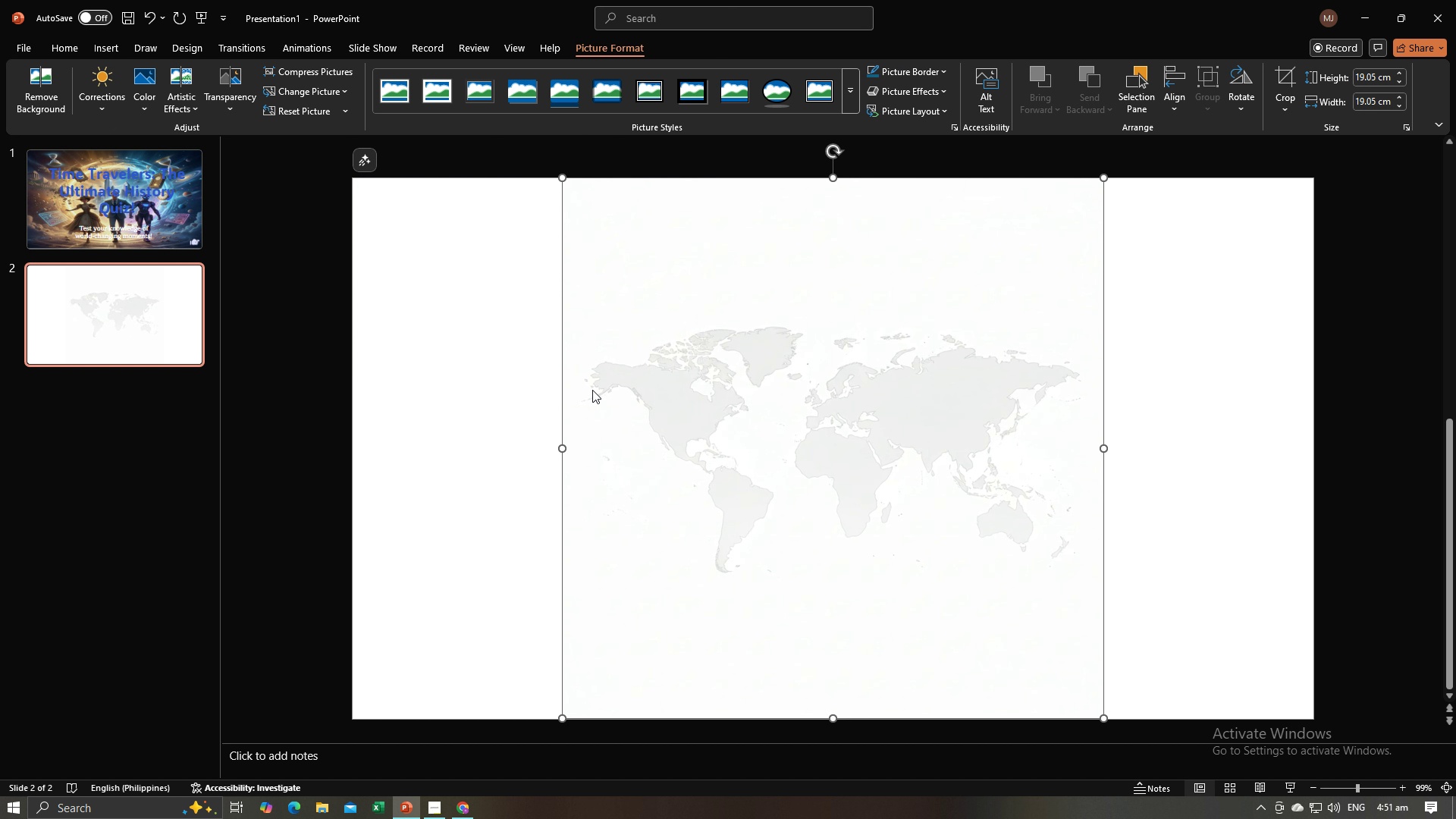 
key(Alt+AltLeft)
 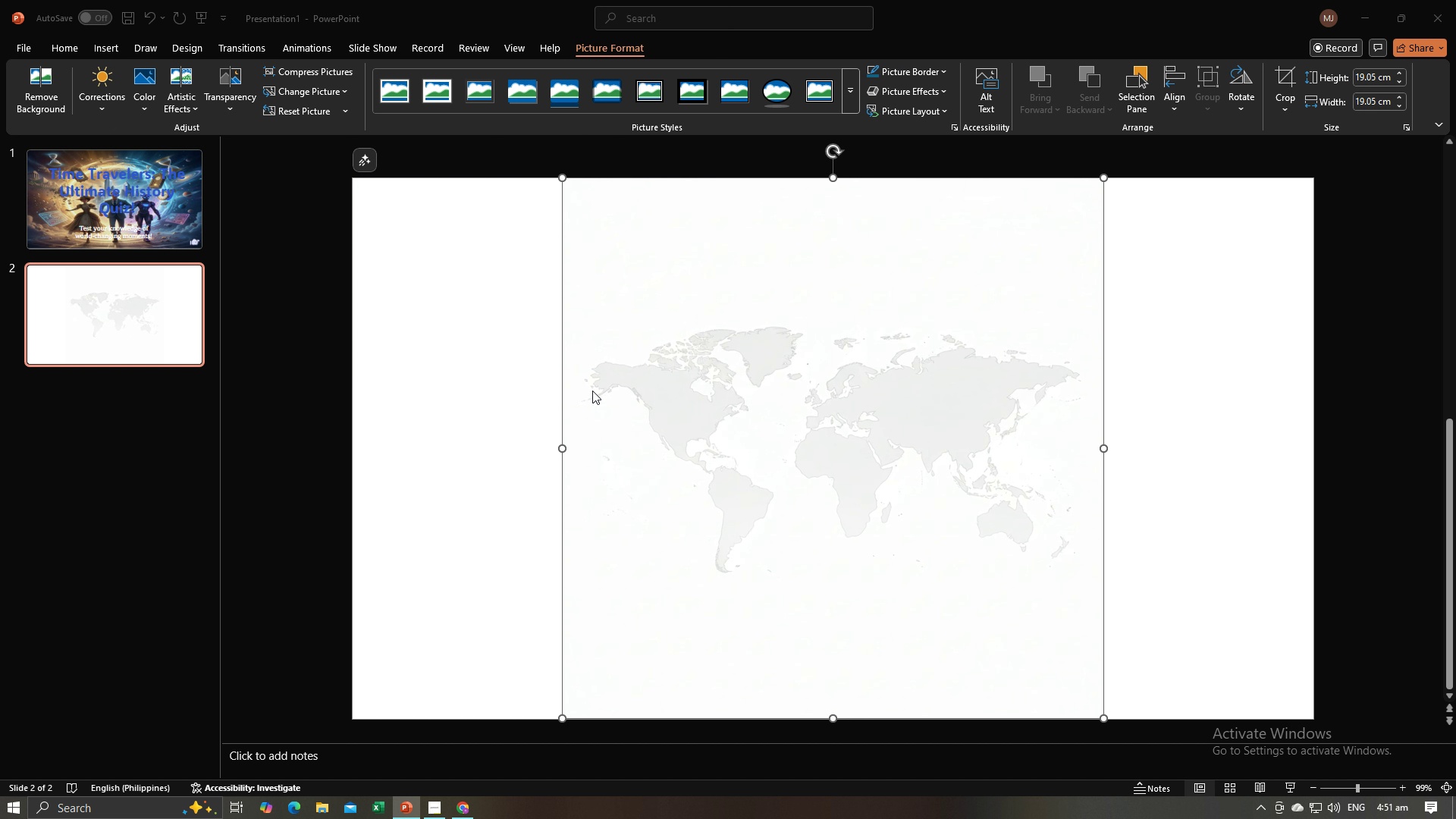 
key(Alt+Tab)